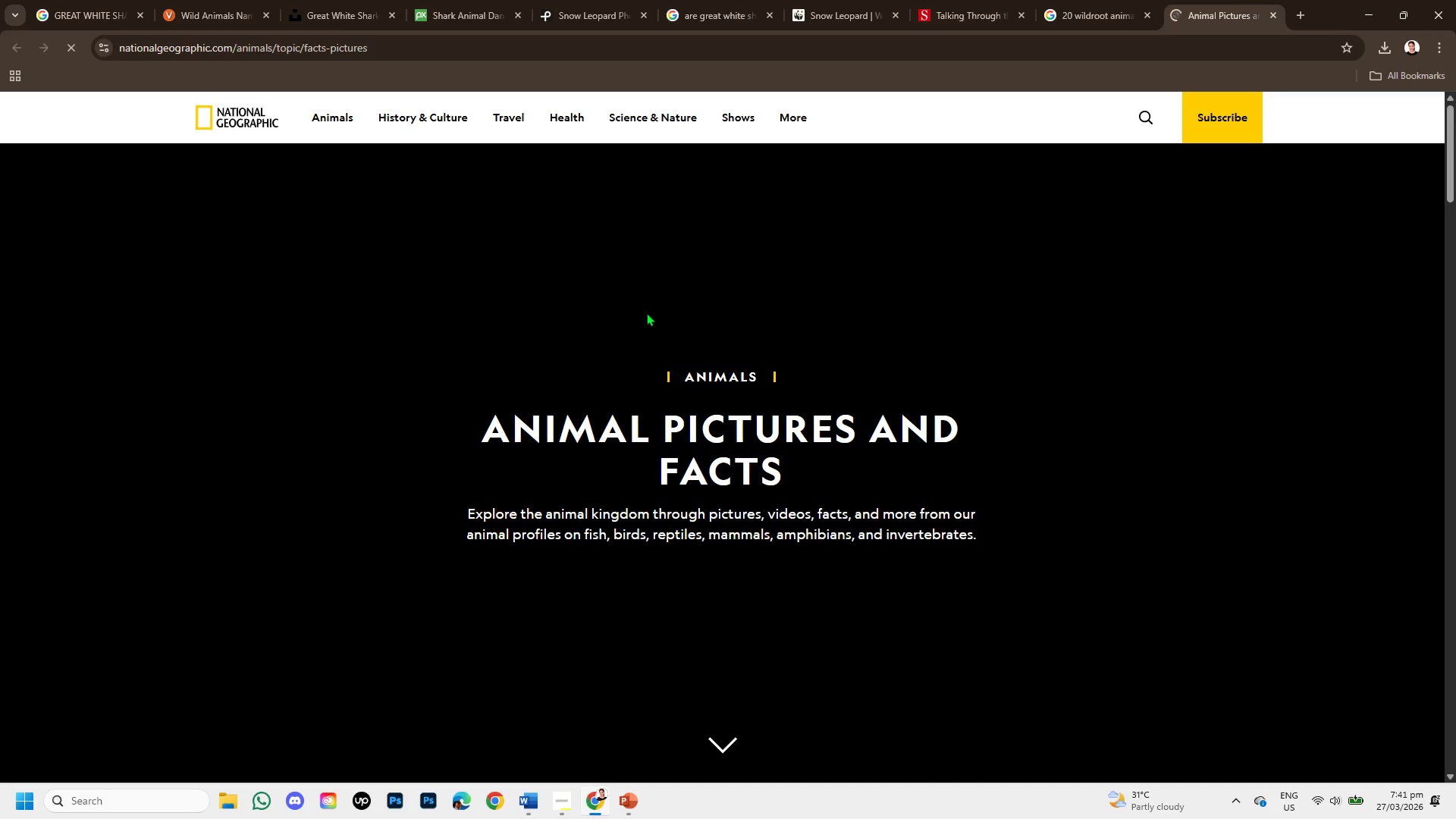 
scroll: coordinate [645, 331], scroll_direction: down, amount: 5.0